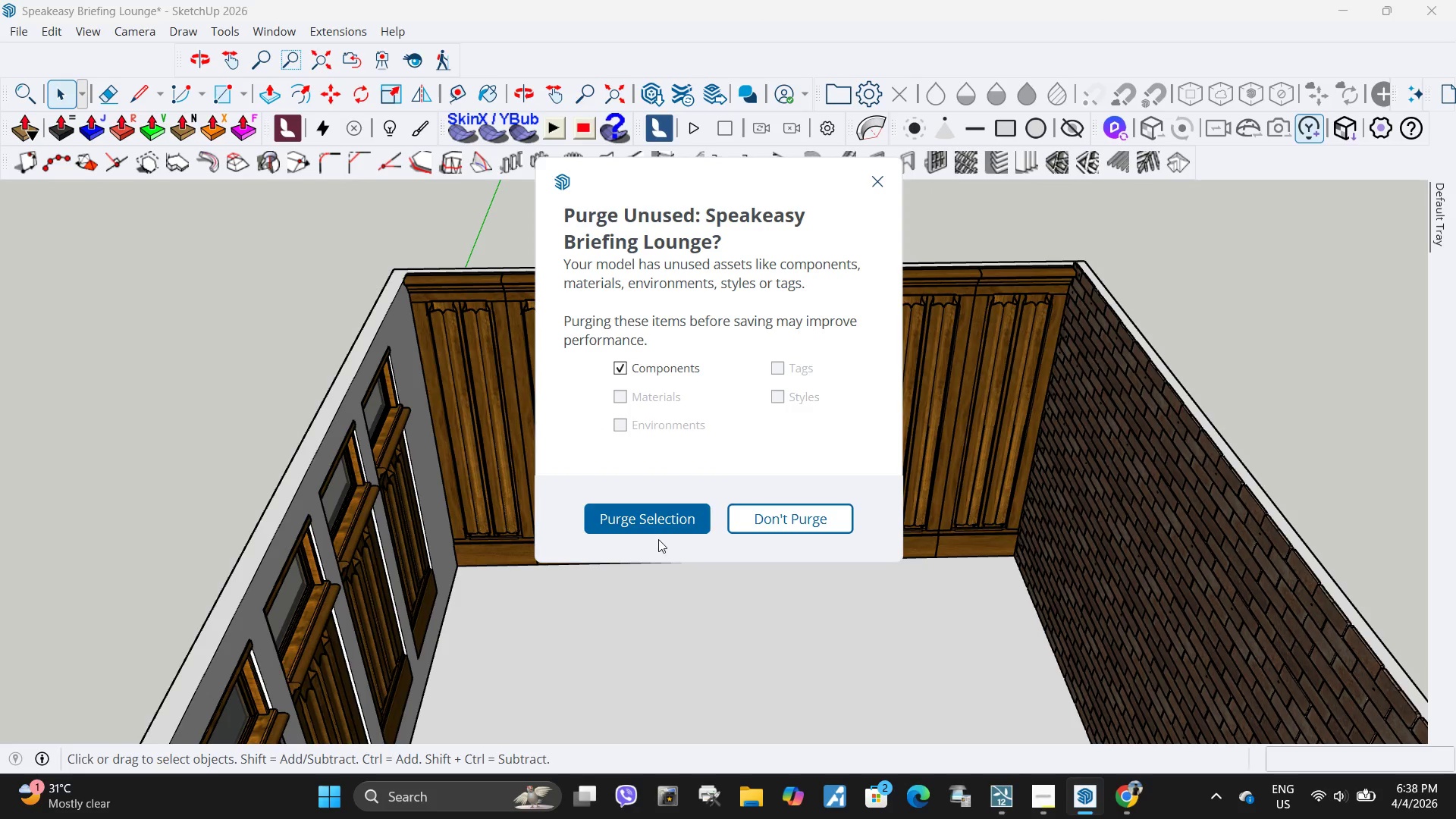 
left_click([657, 529])
 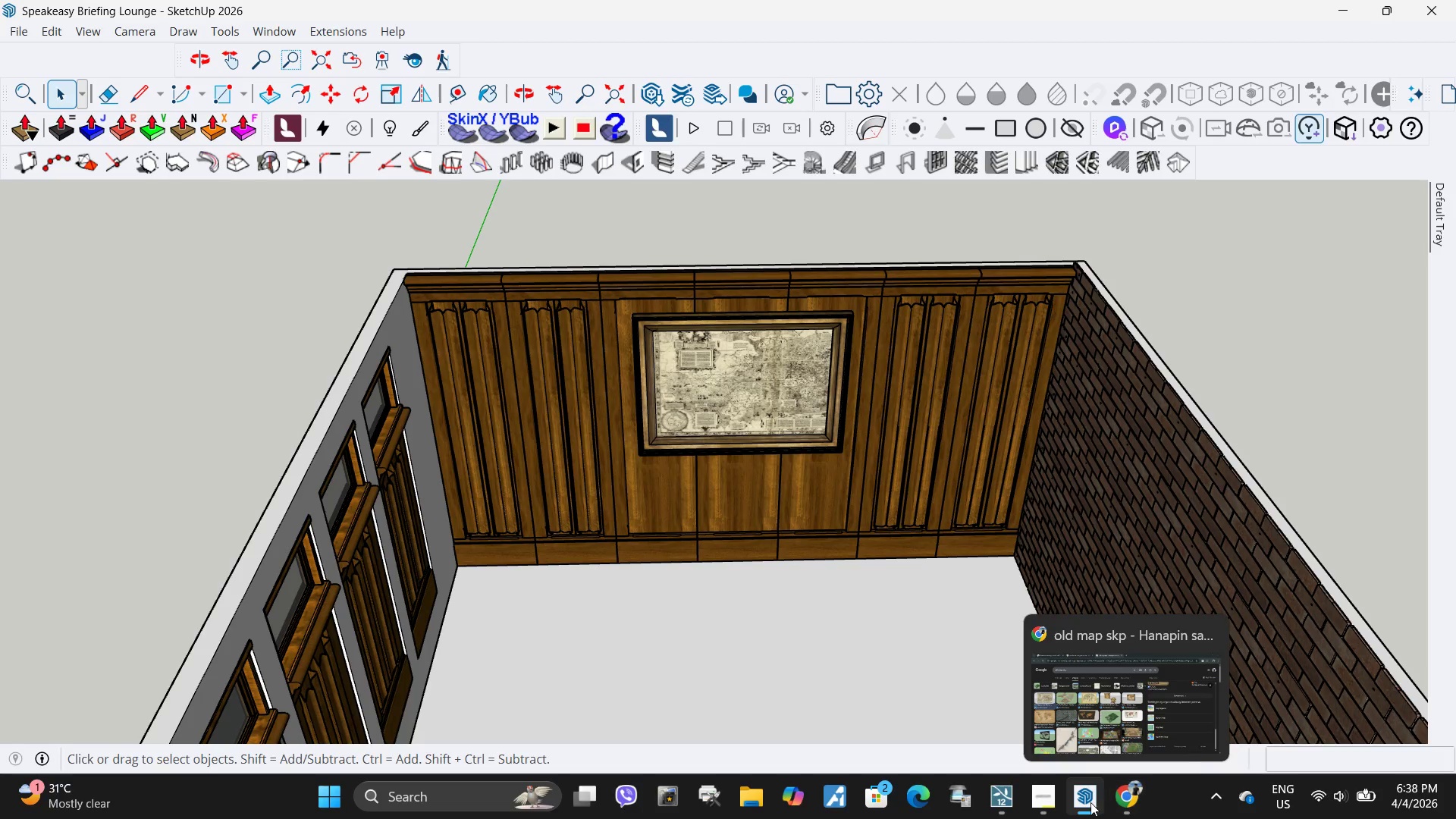 
wait(12.11)
 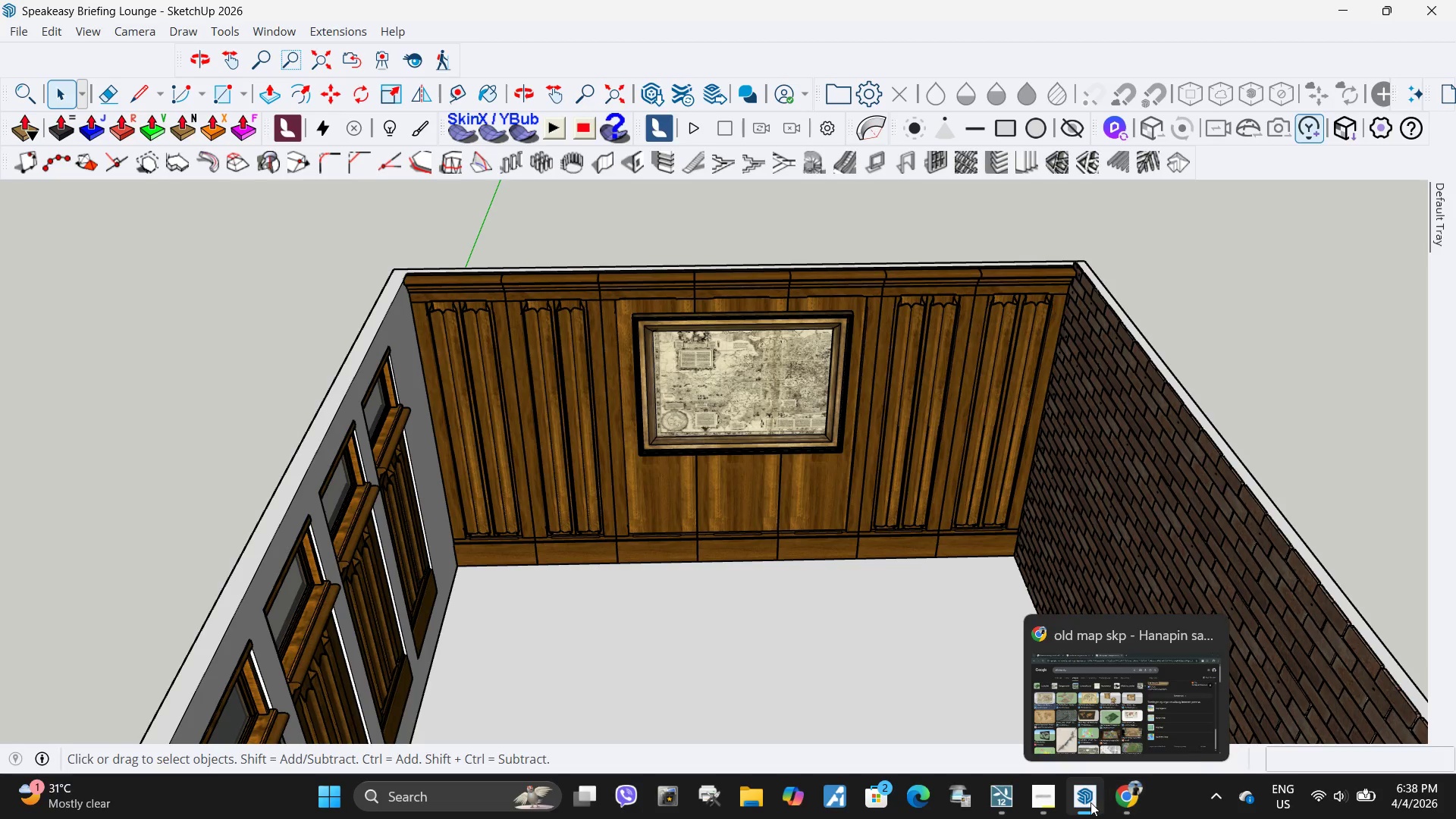 
scroll: coordinate [674, 663], scroll_direction: down, amount: 1.0
 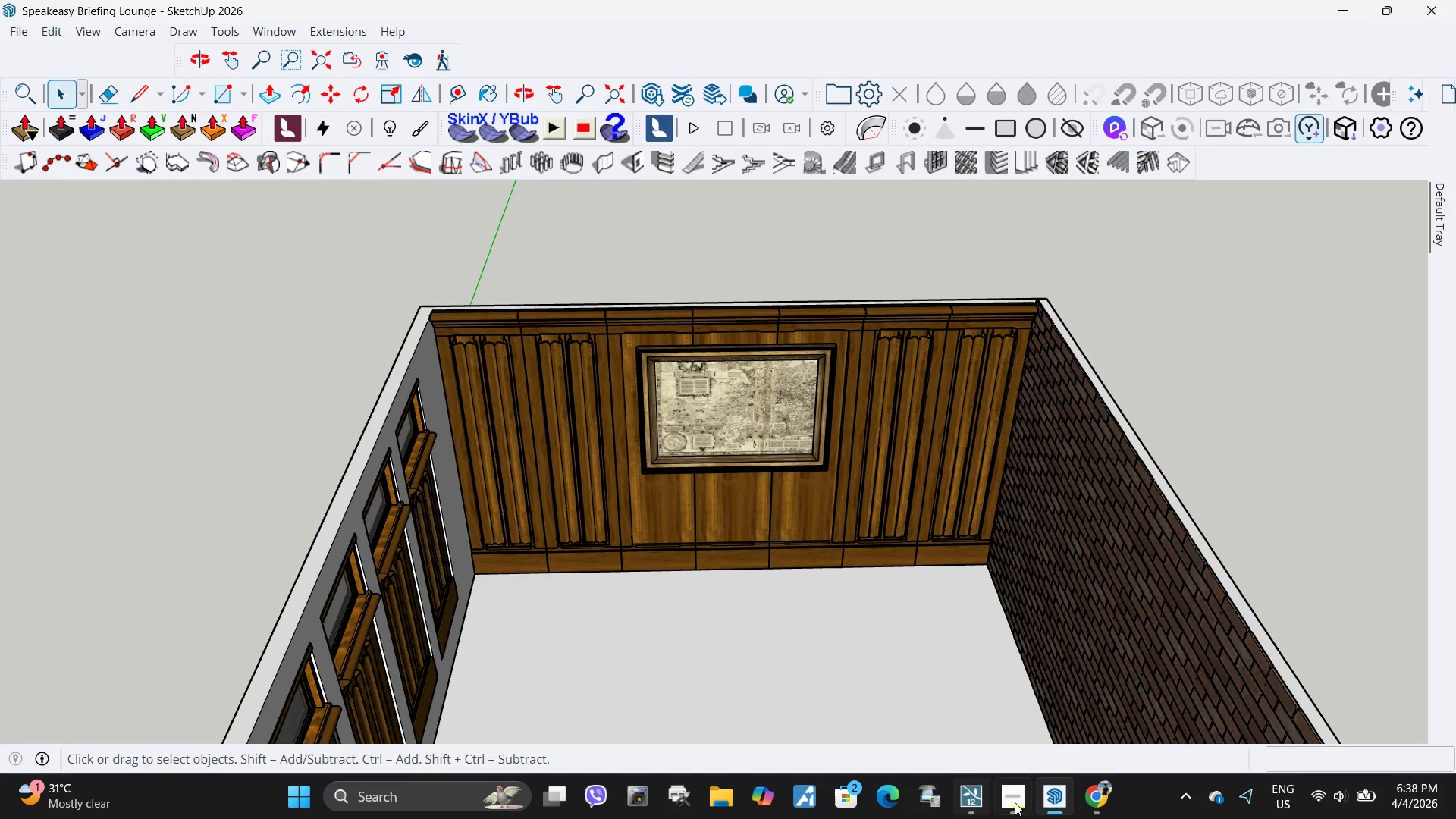 
left_click([1022, 802])